 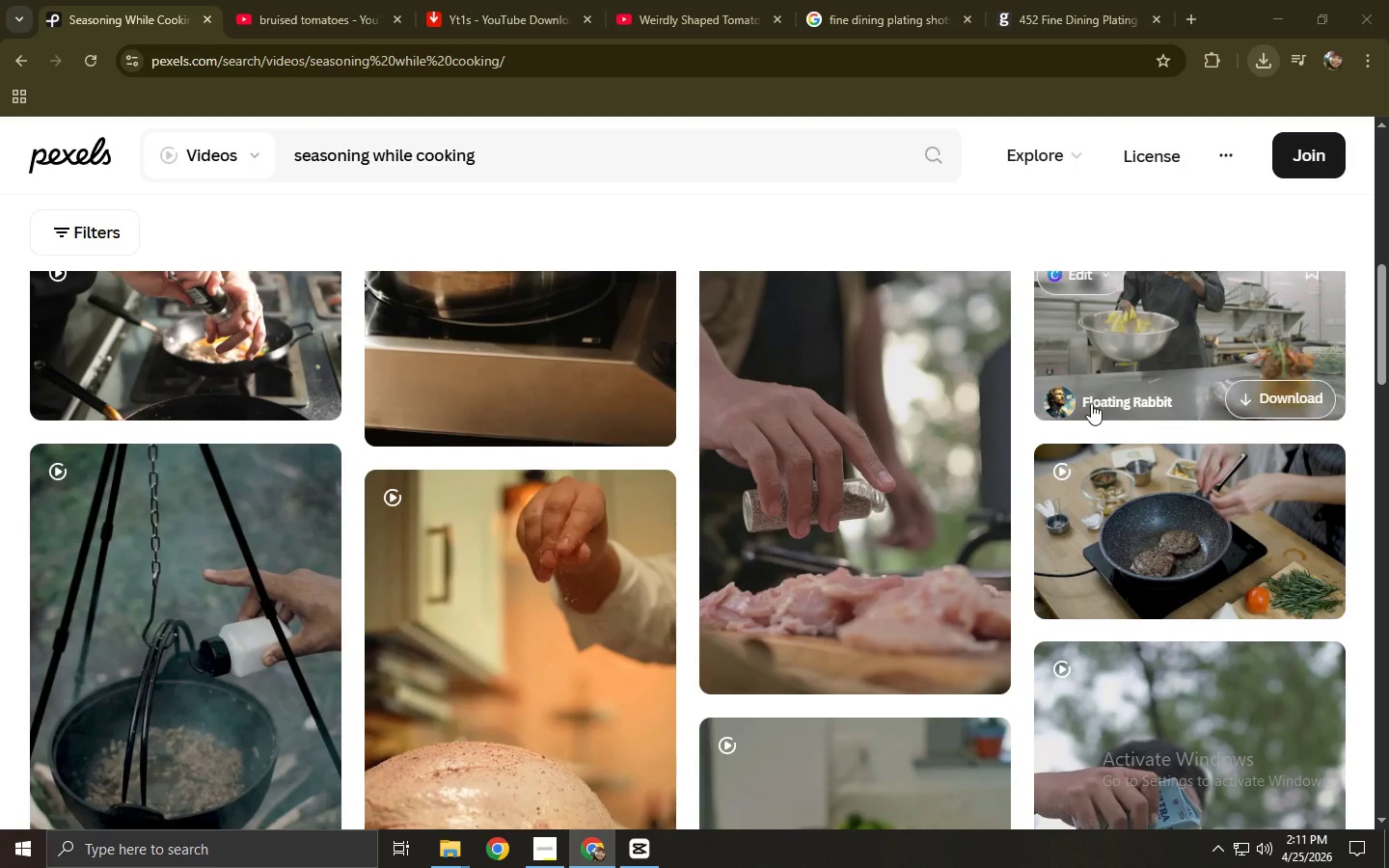 
left_click([652, 519])
 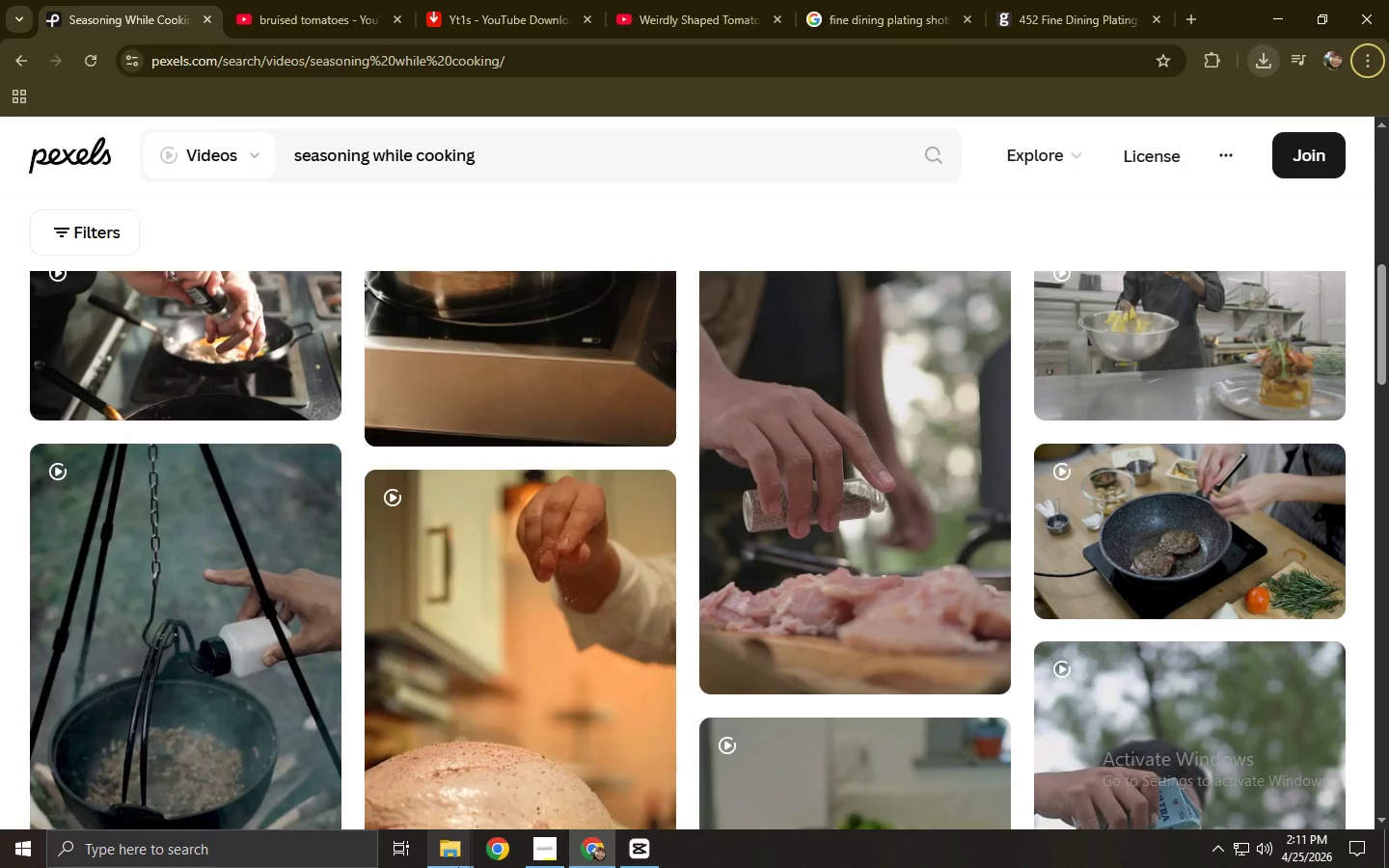 
left_click([485, 854])
 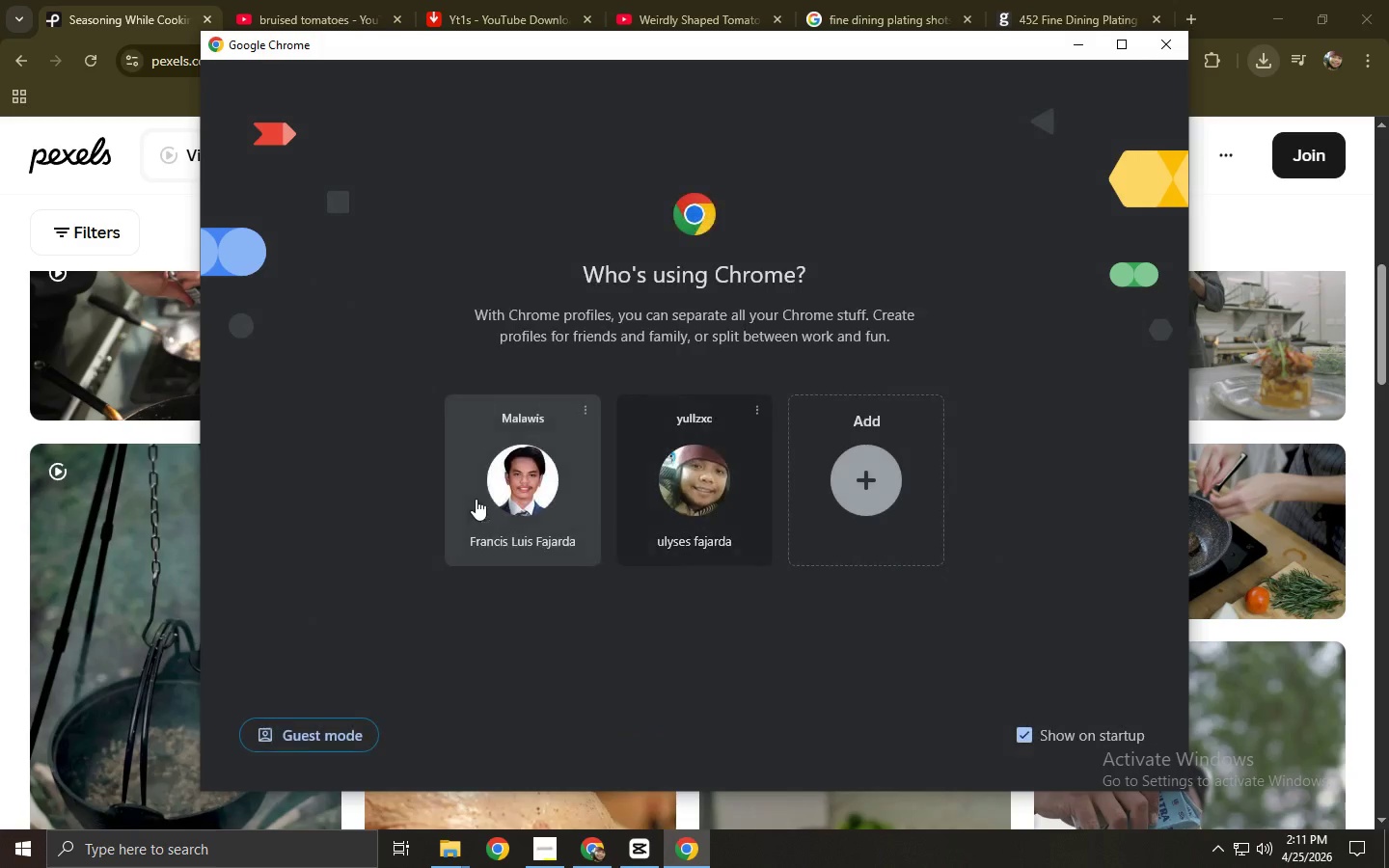 
left_click([475, 488])
 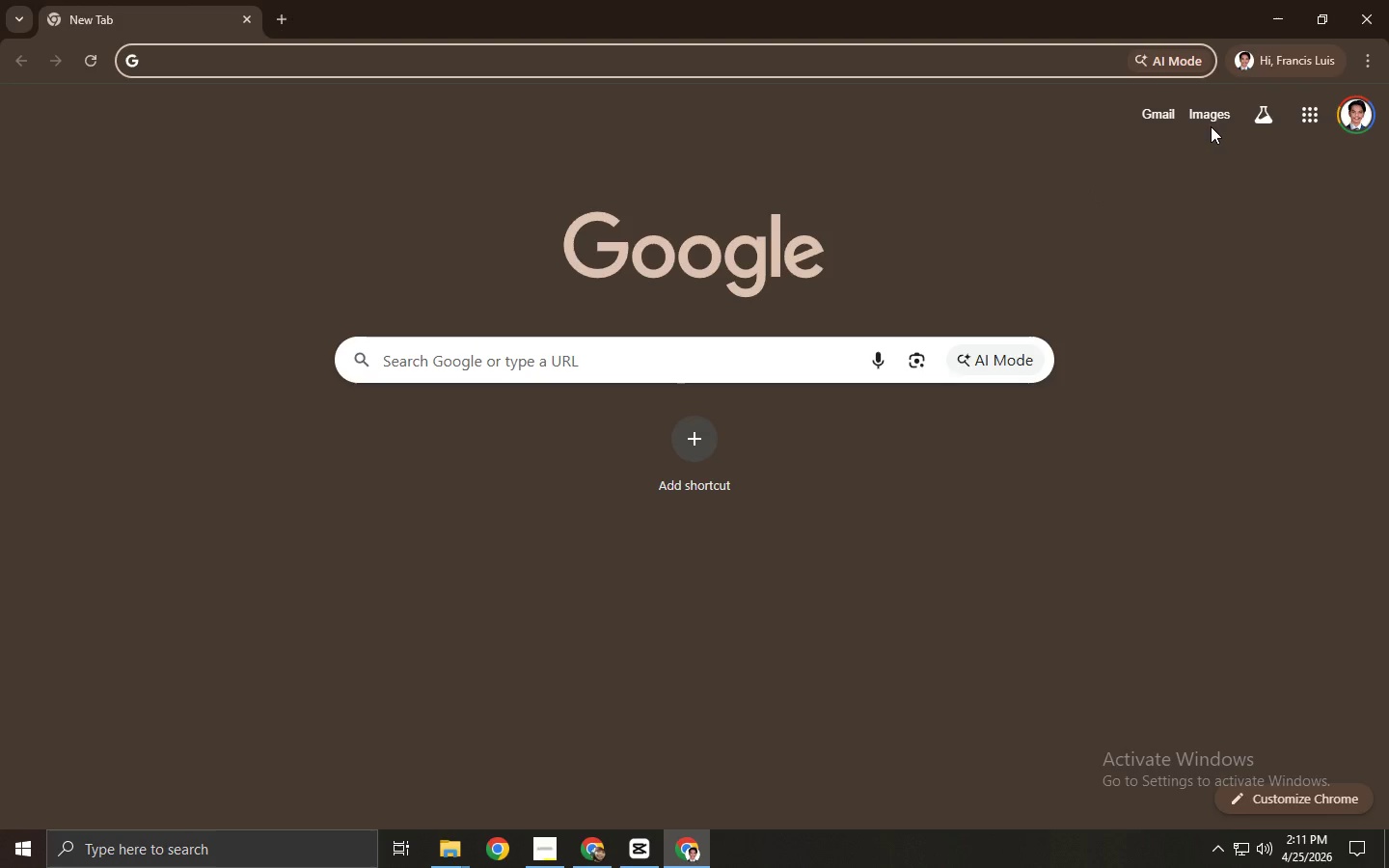 
left_click([1160, 111])
 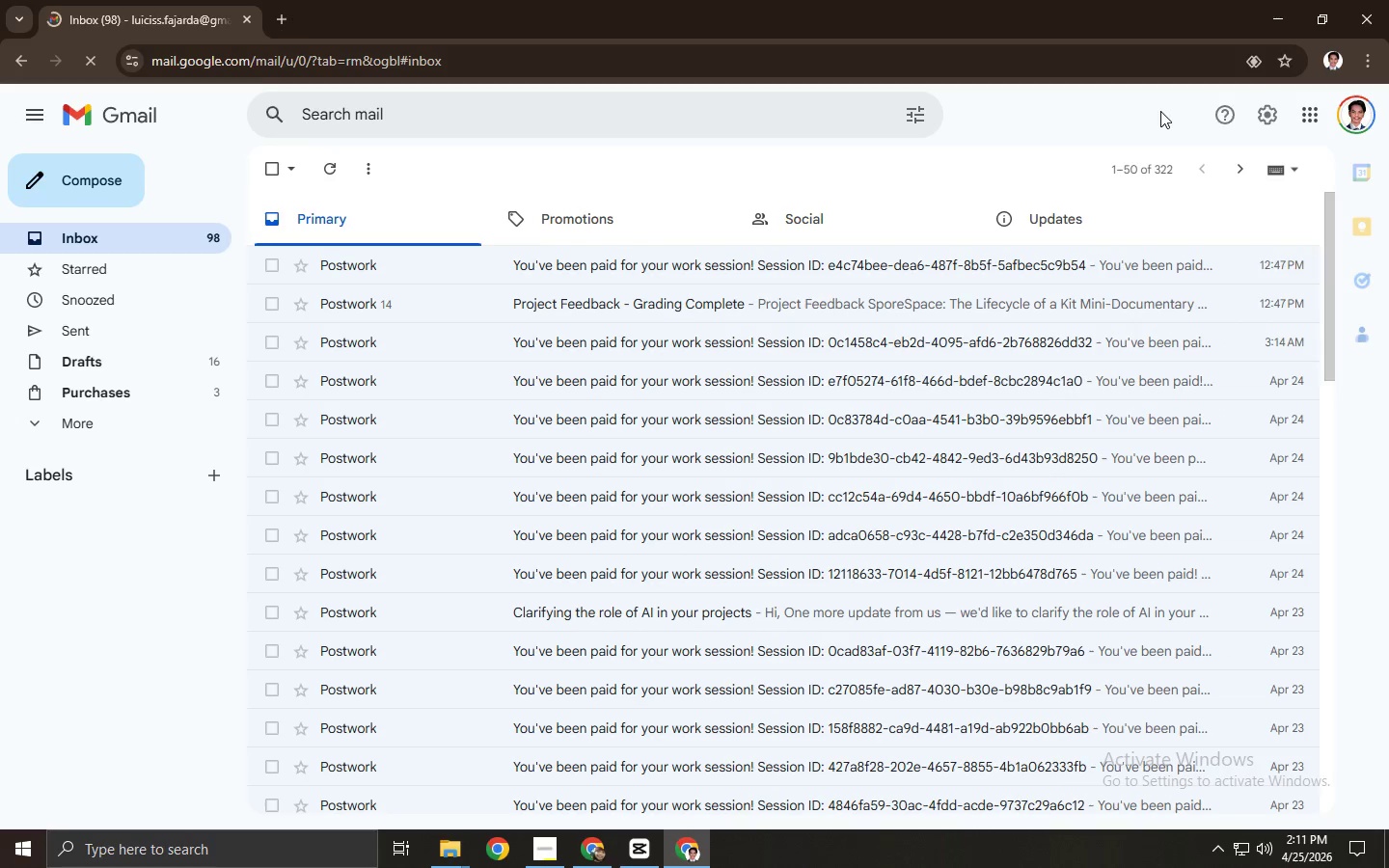 
left_click([1379, 16])
 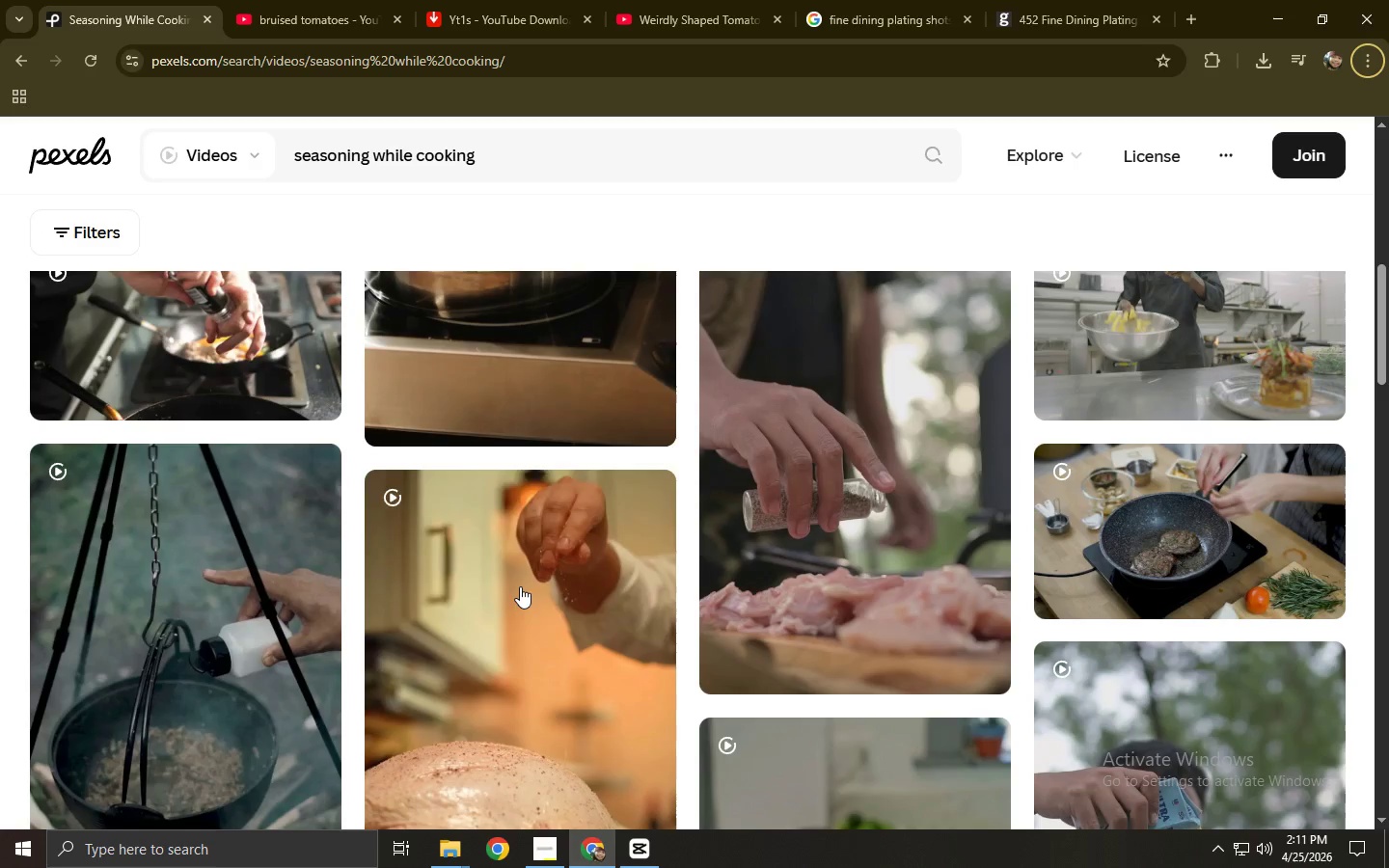 
key(Alt+Tab)
 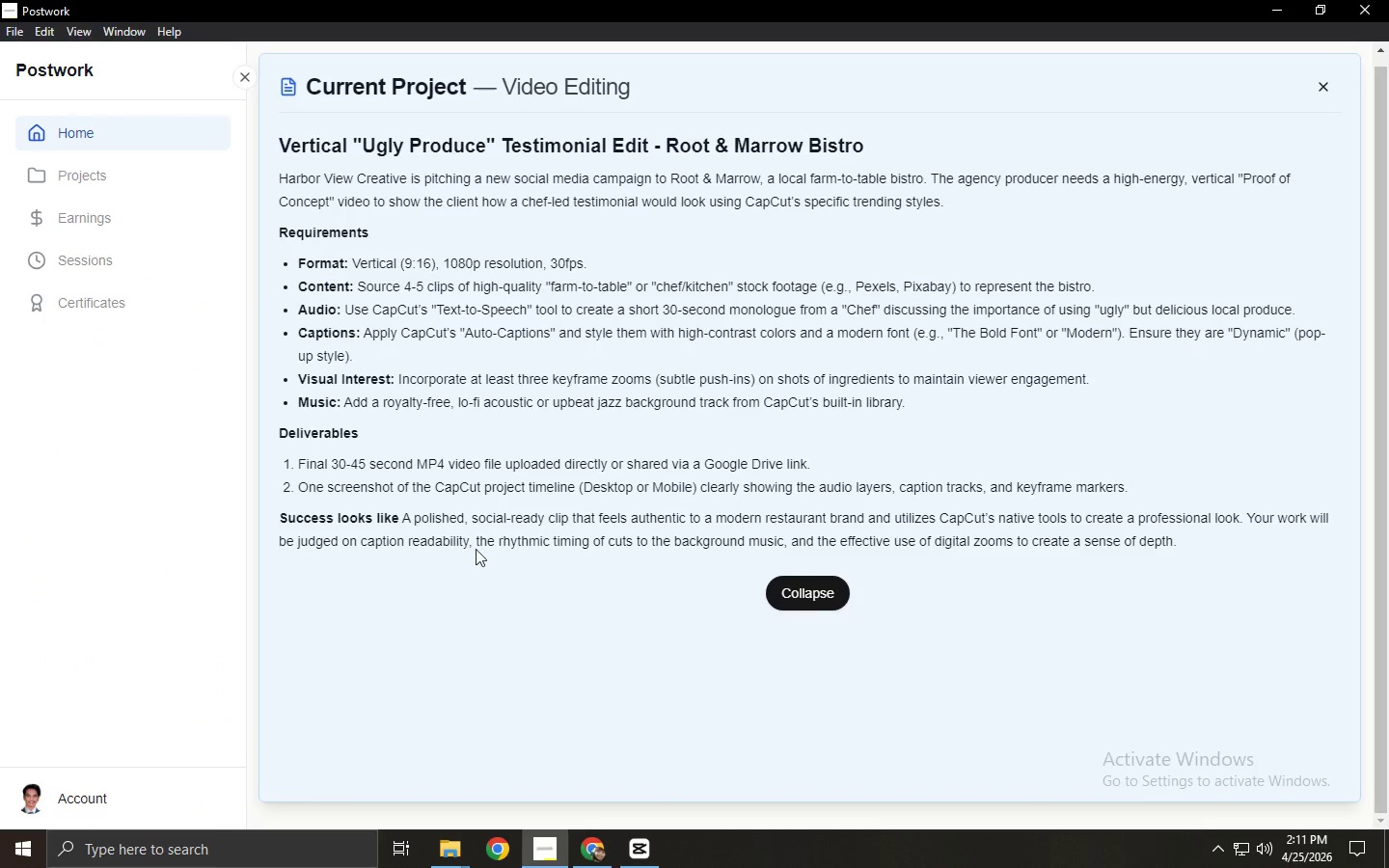 
key(Alt+AltLeft)